 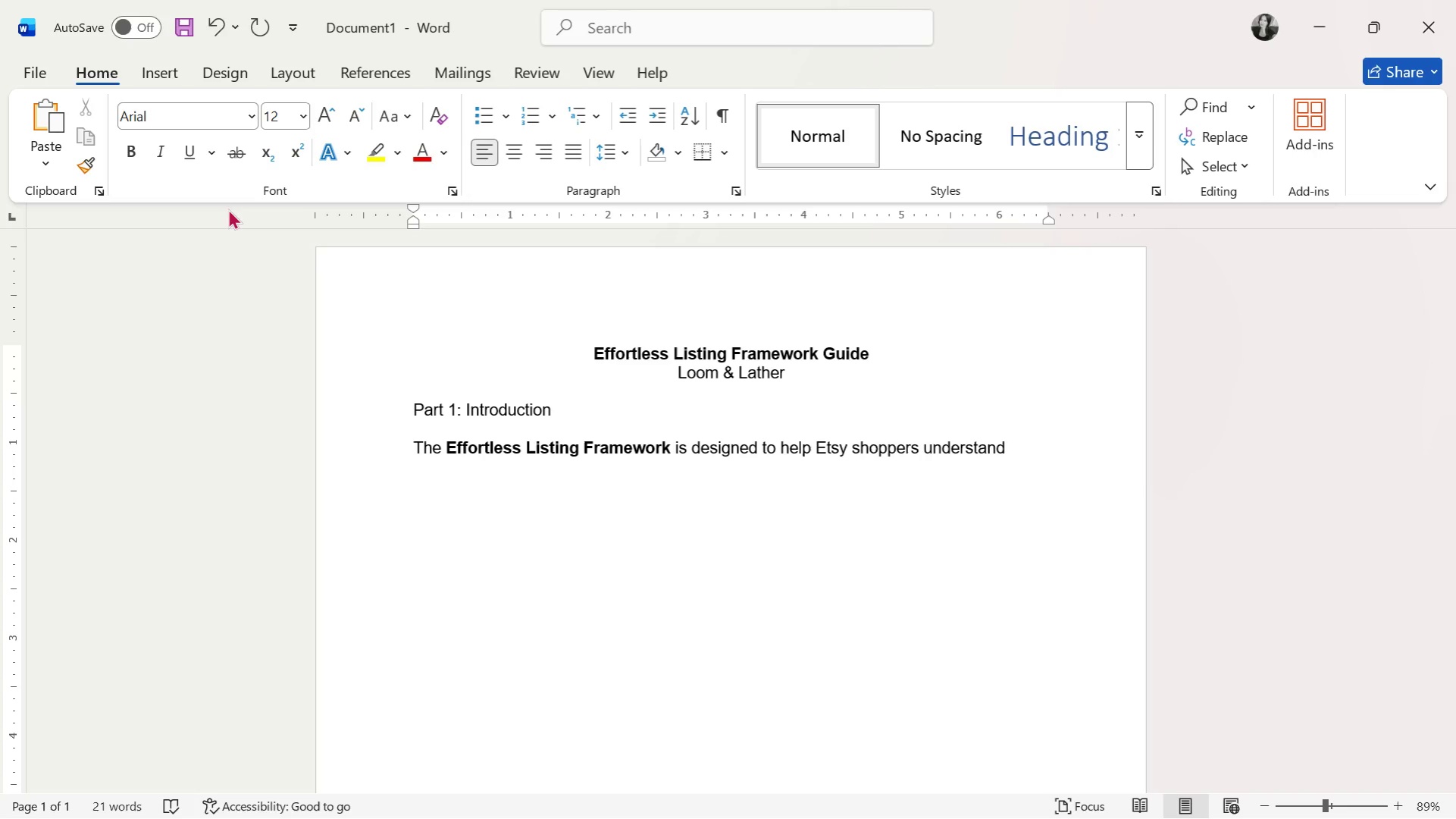 
type(your product within 5 seconds. It removes overwhelm, )
 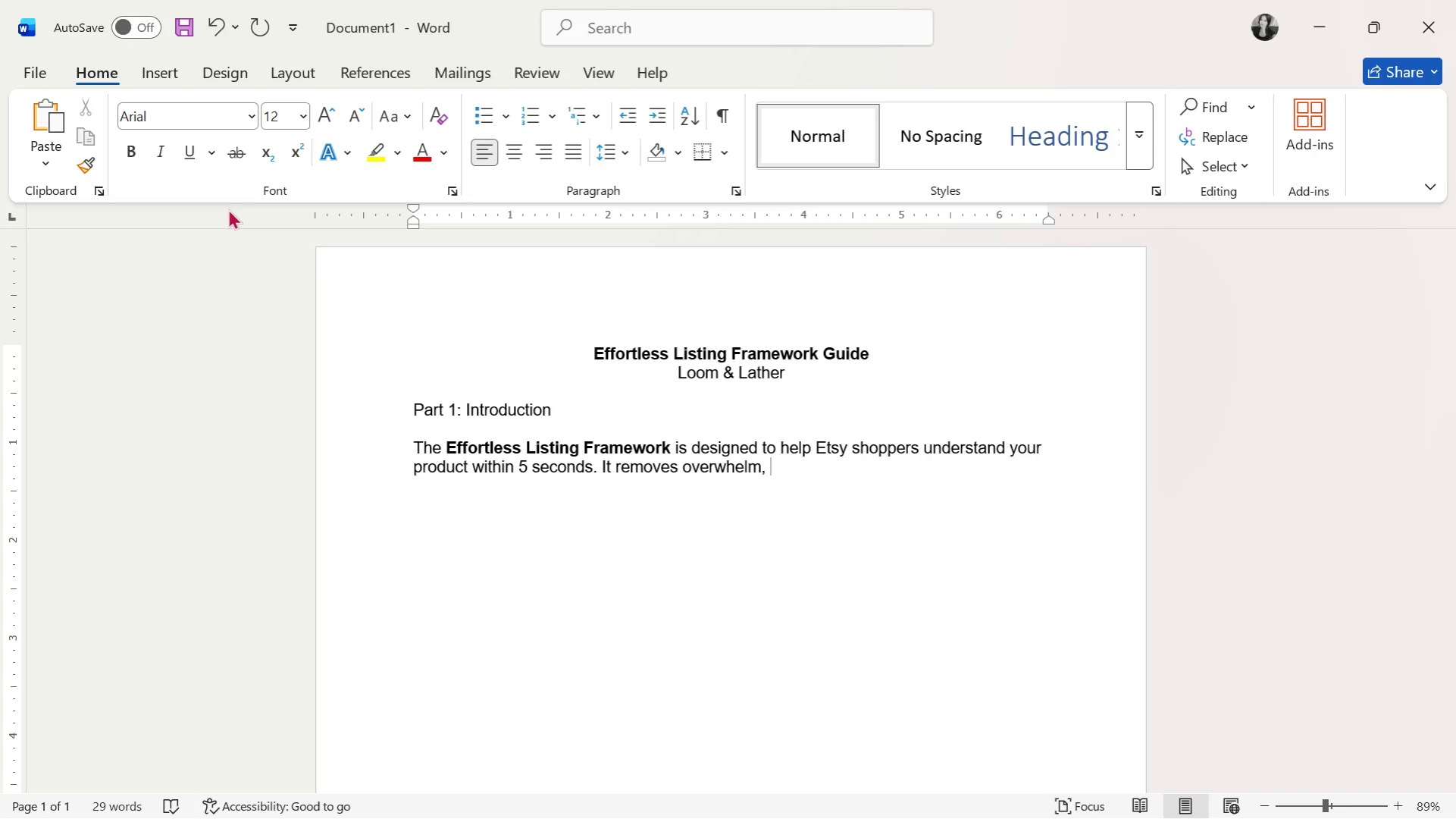 
key(I)
 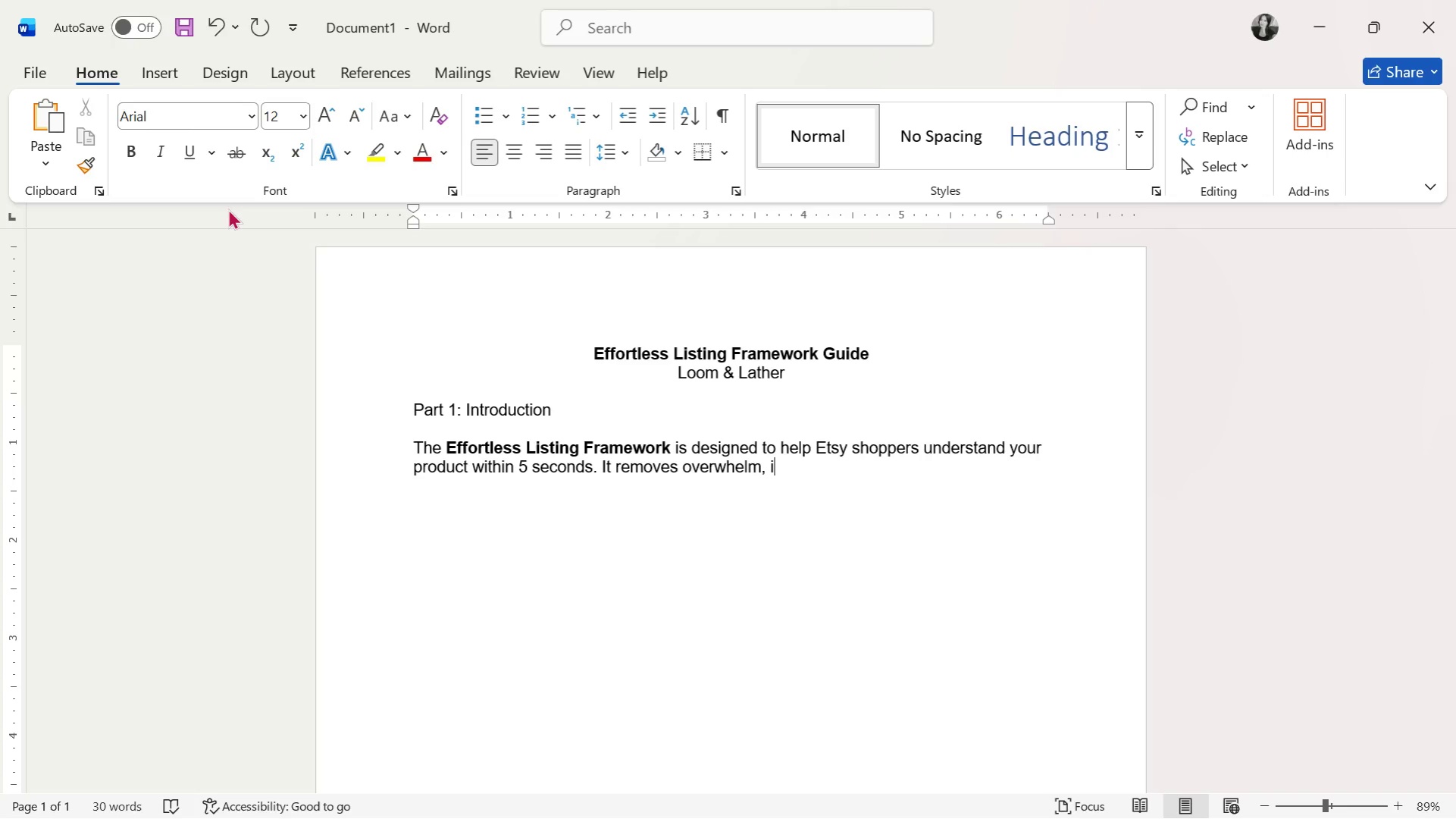 
type(mproves clarity, and increases conversions.)
key(Tab)
 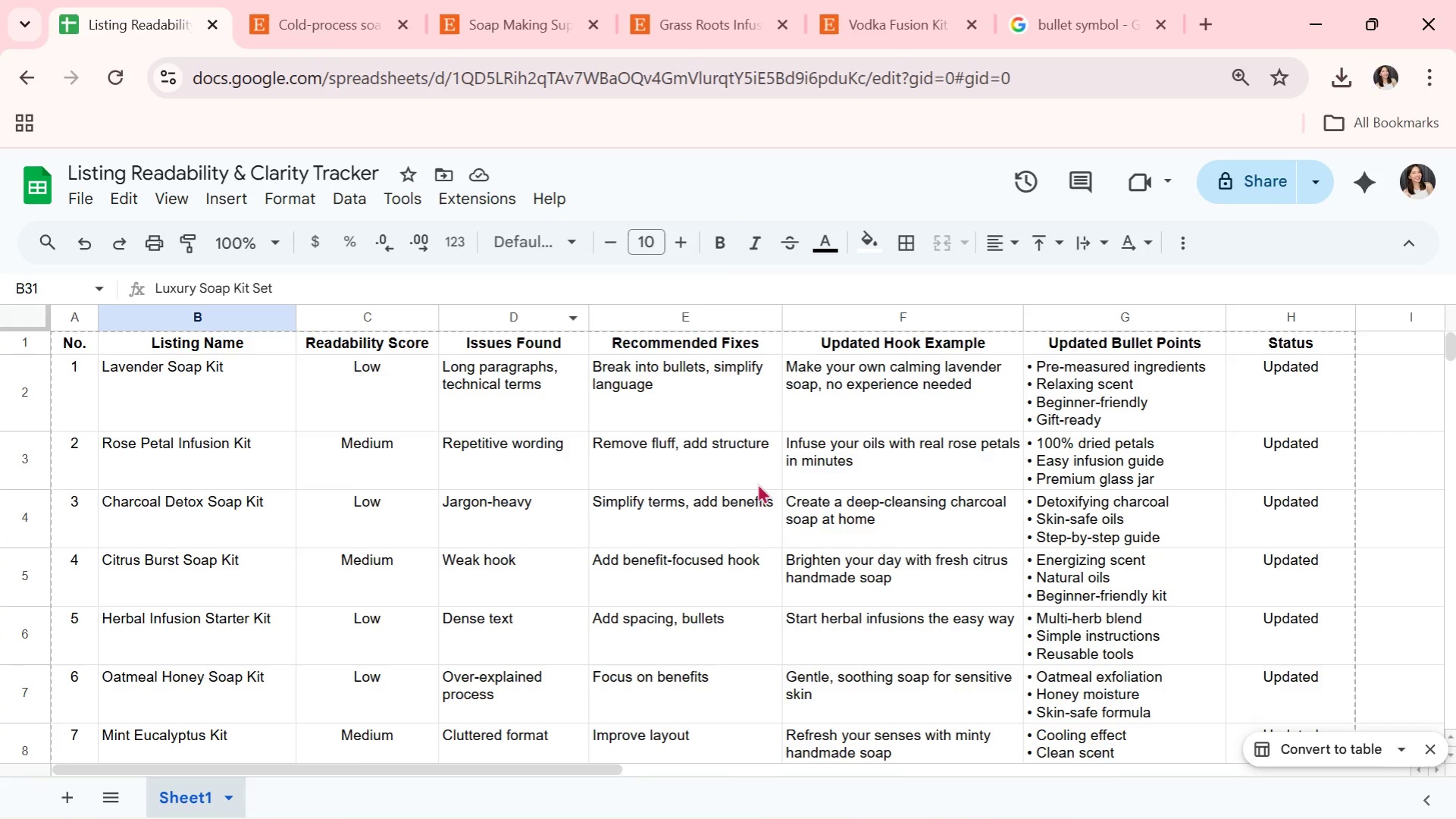 
hold_key(key=AltLeft, duration=0.39)
 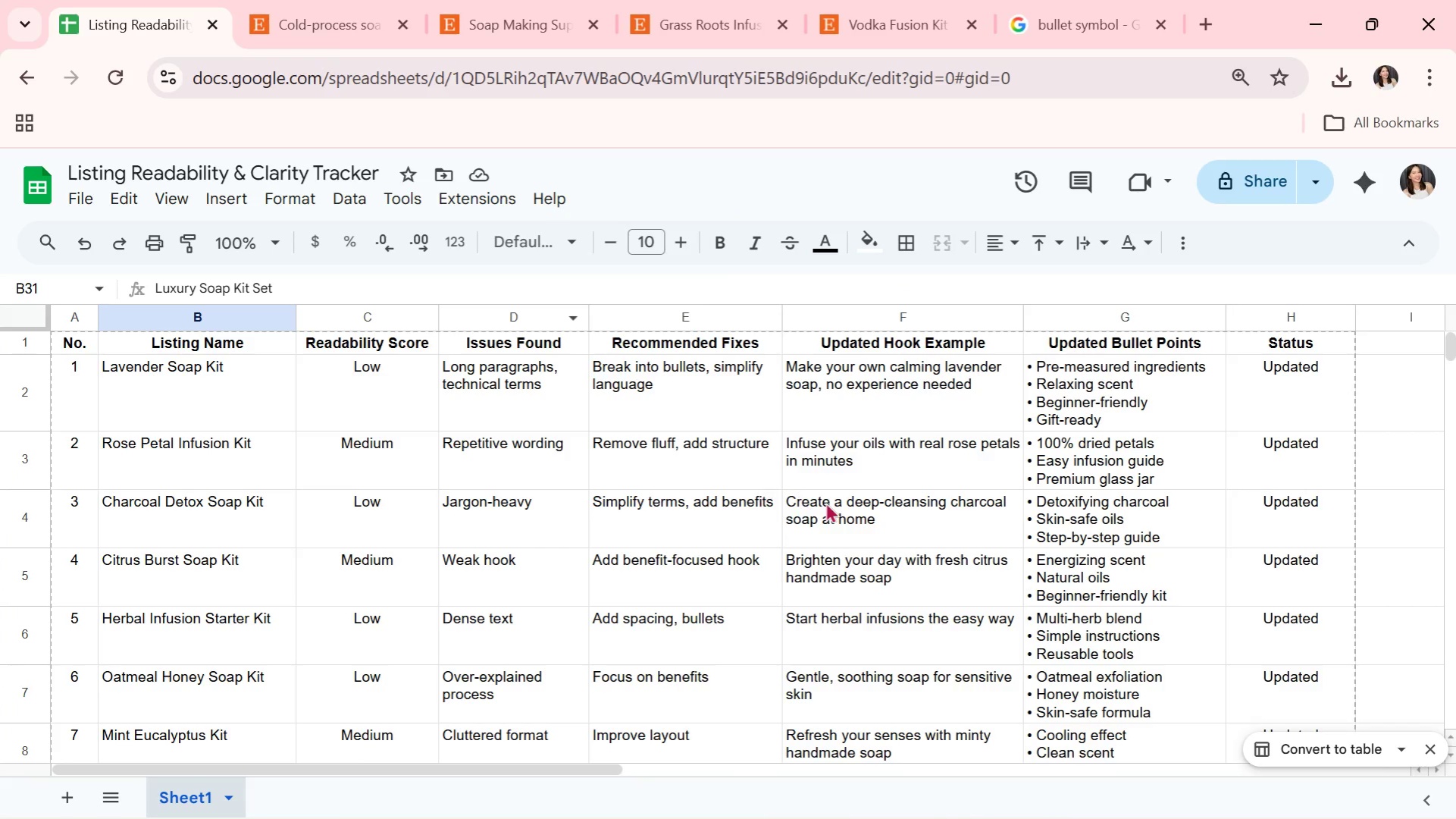 
key(Alt+Tab)
 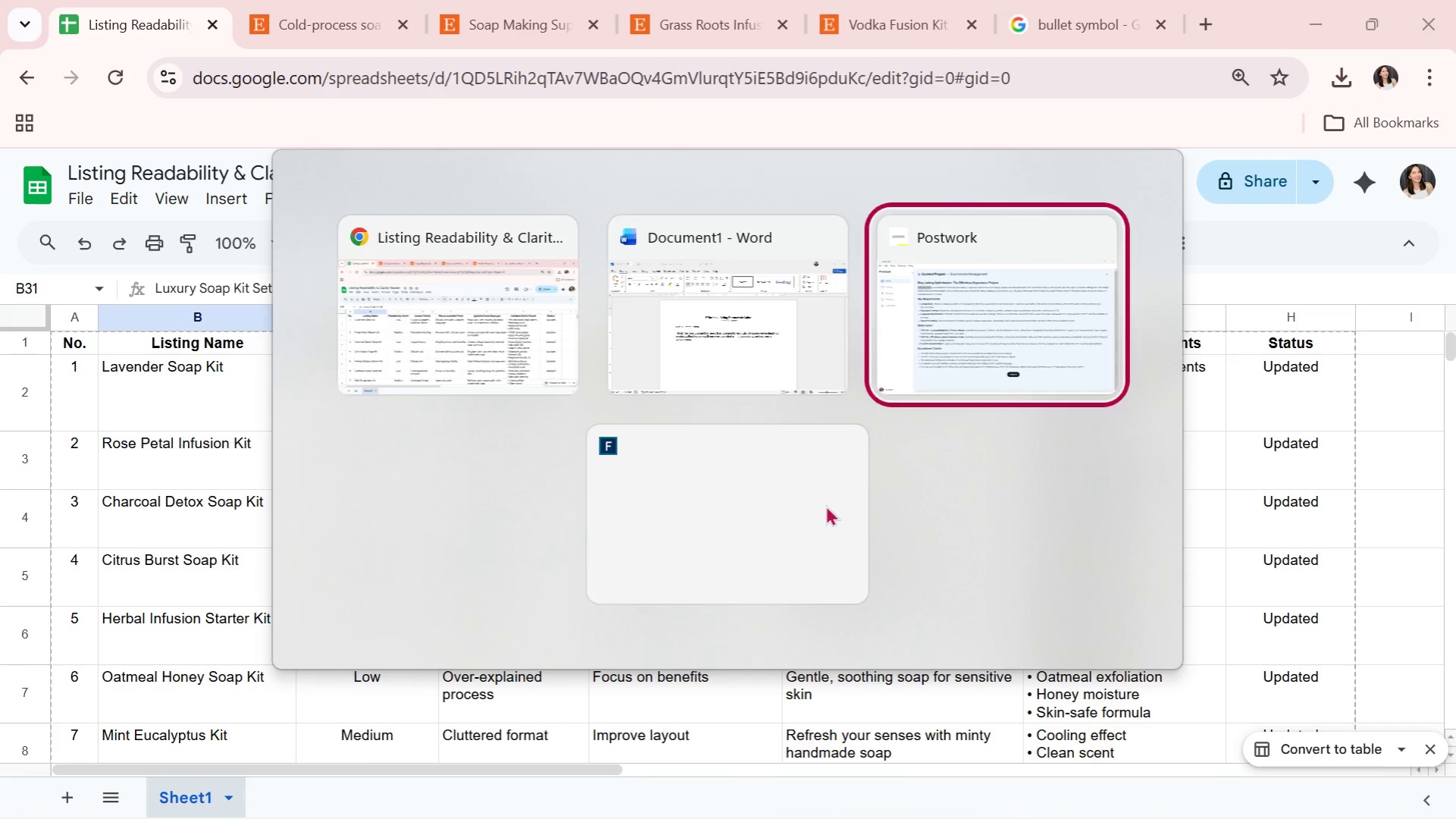 
key(Alt+Tab)